 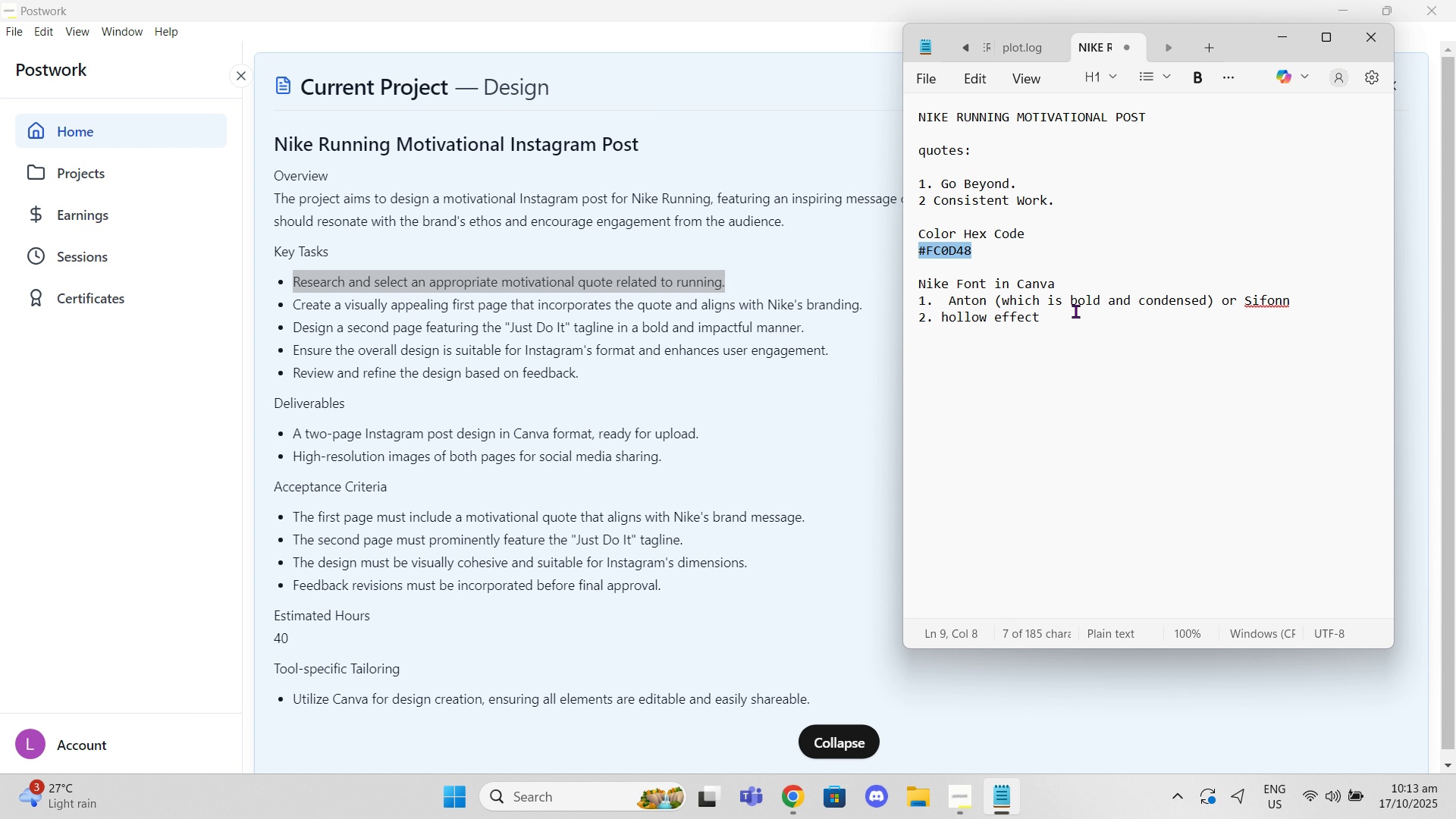 
left_click([786, 800])
 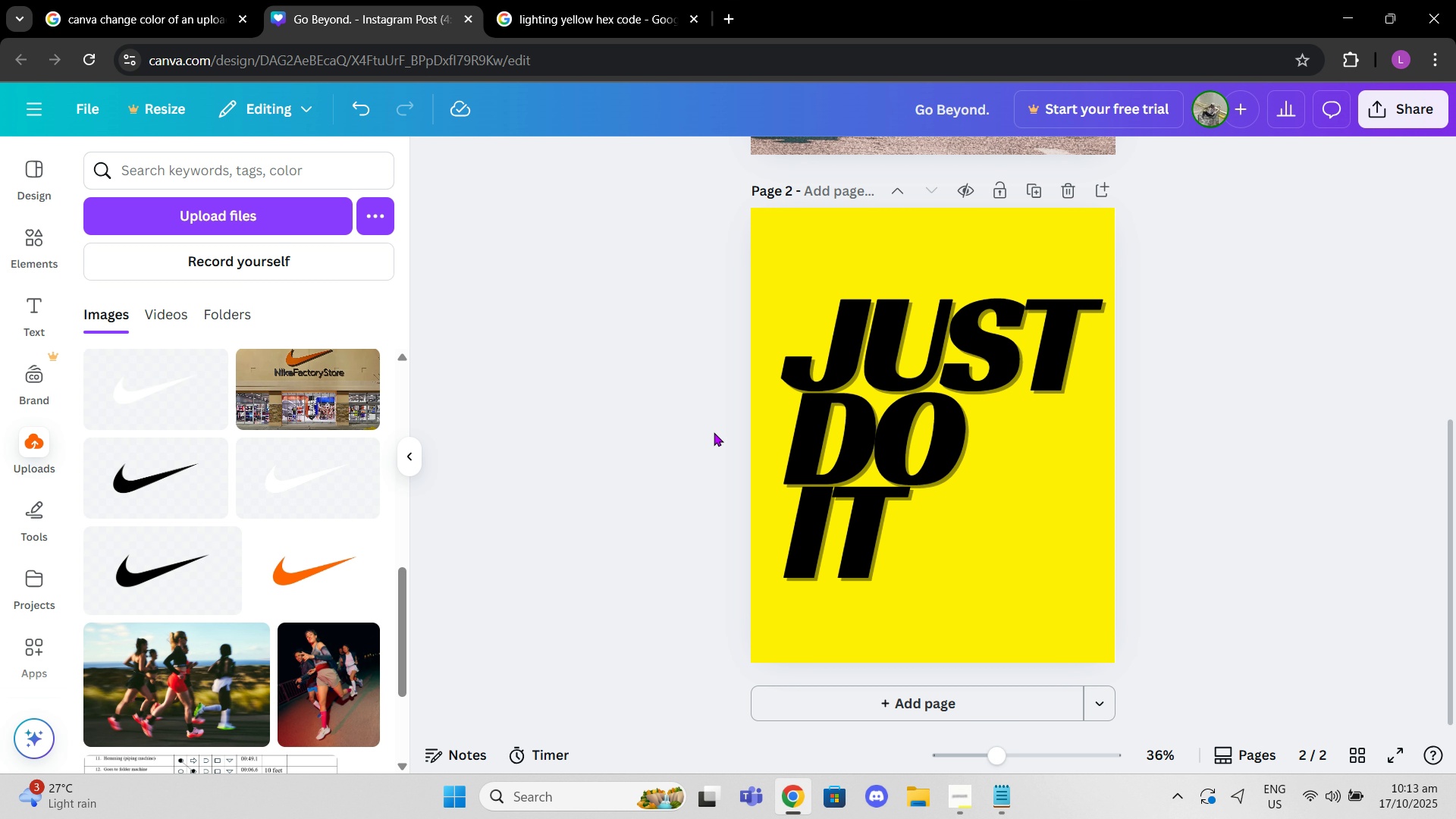 
scroll: coordinate [714, 432], scroll_direction: up, amount: 7.0
 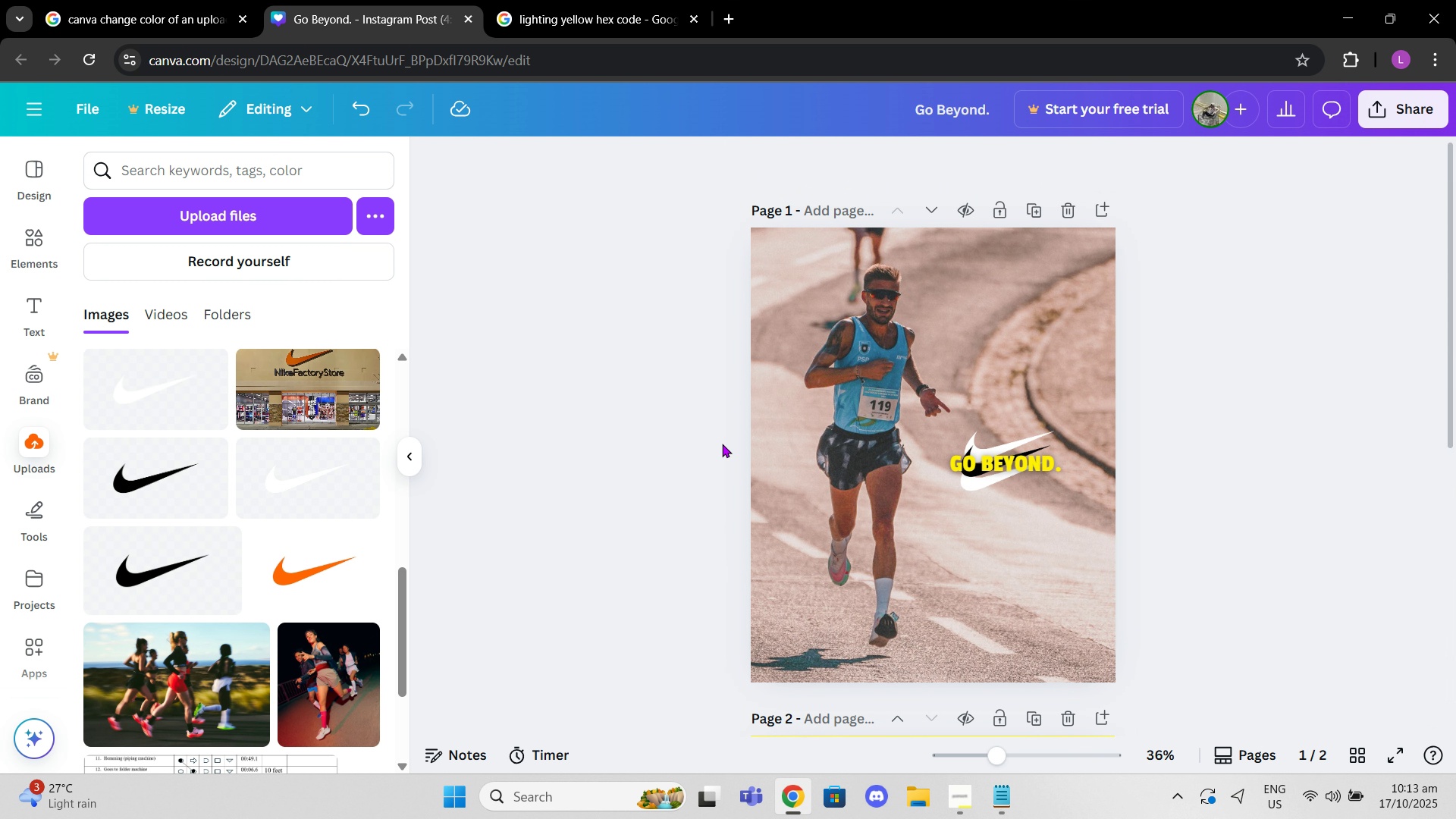 
scroll: coordinate [741, 479], scroll_direction: down, amount: 7.0
 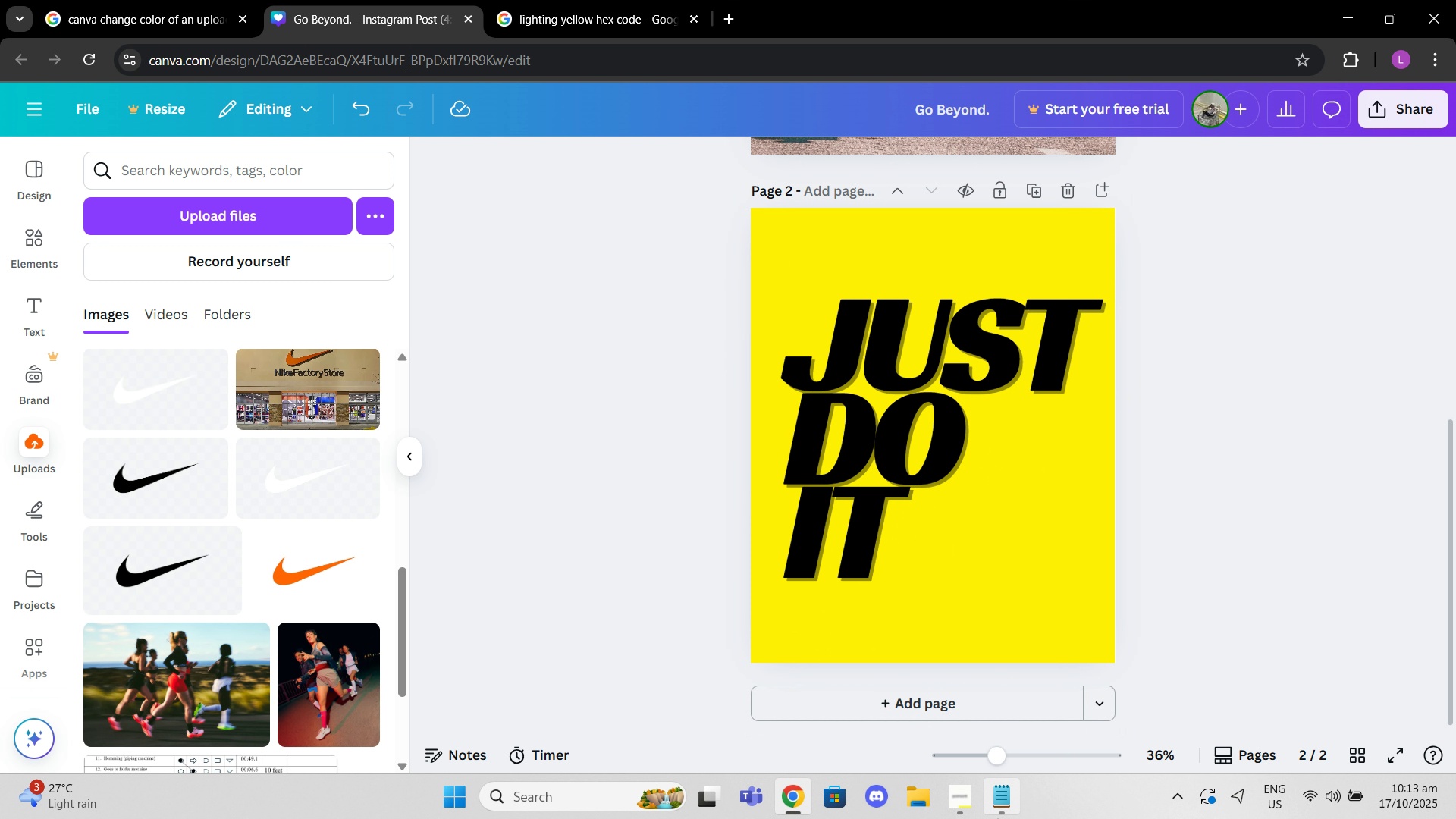 
left_click([997, 818])
 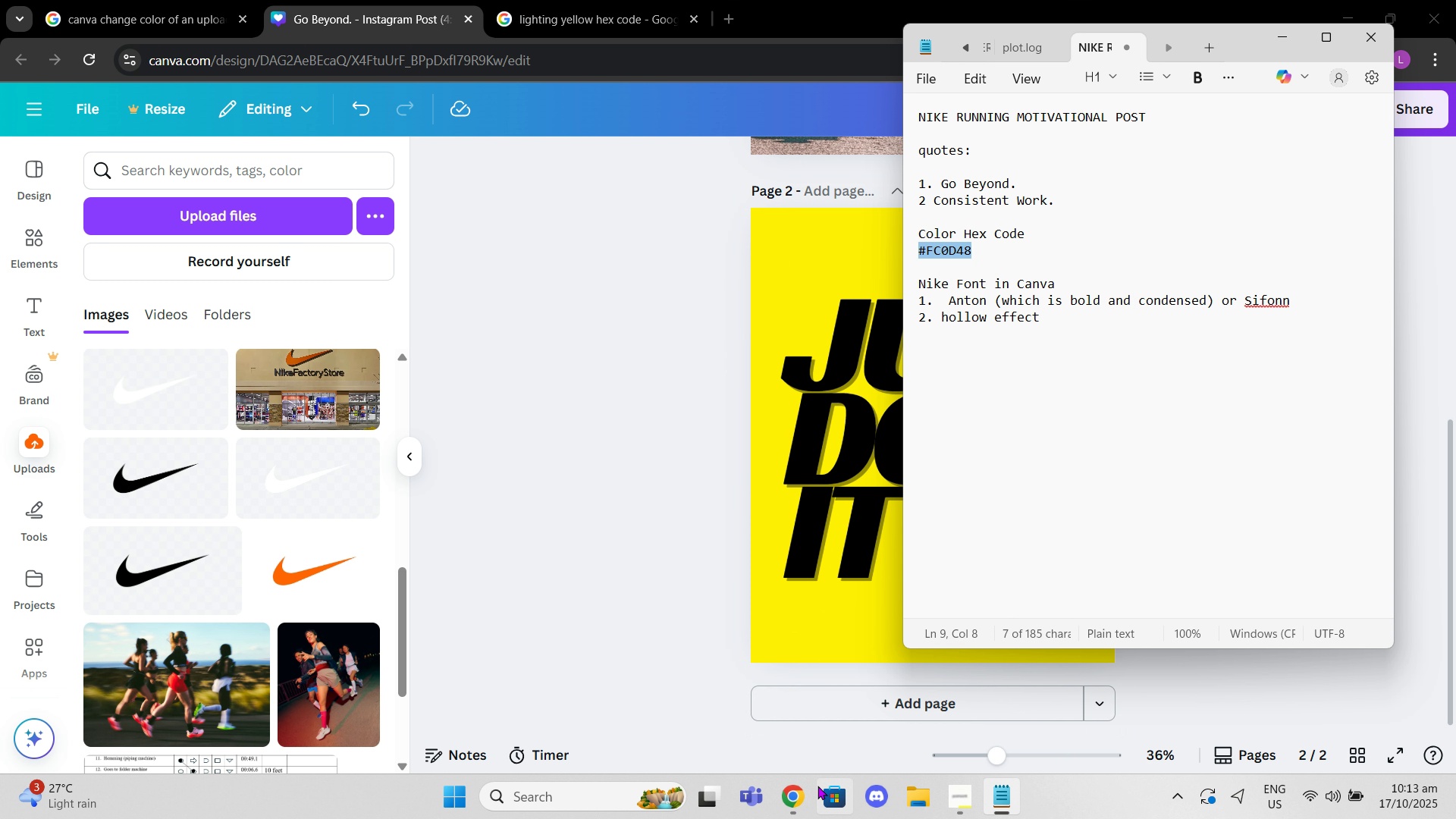 
left_click([802, 794])
 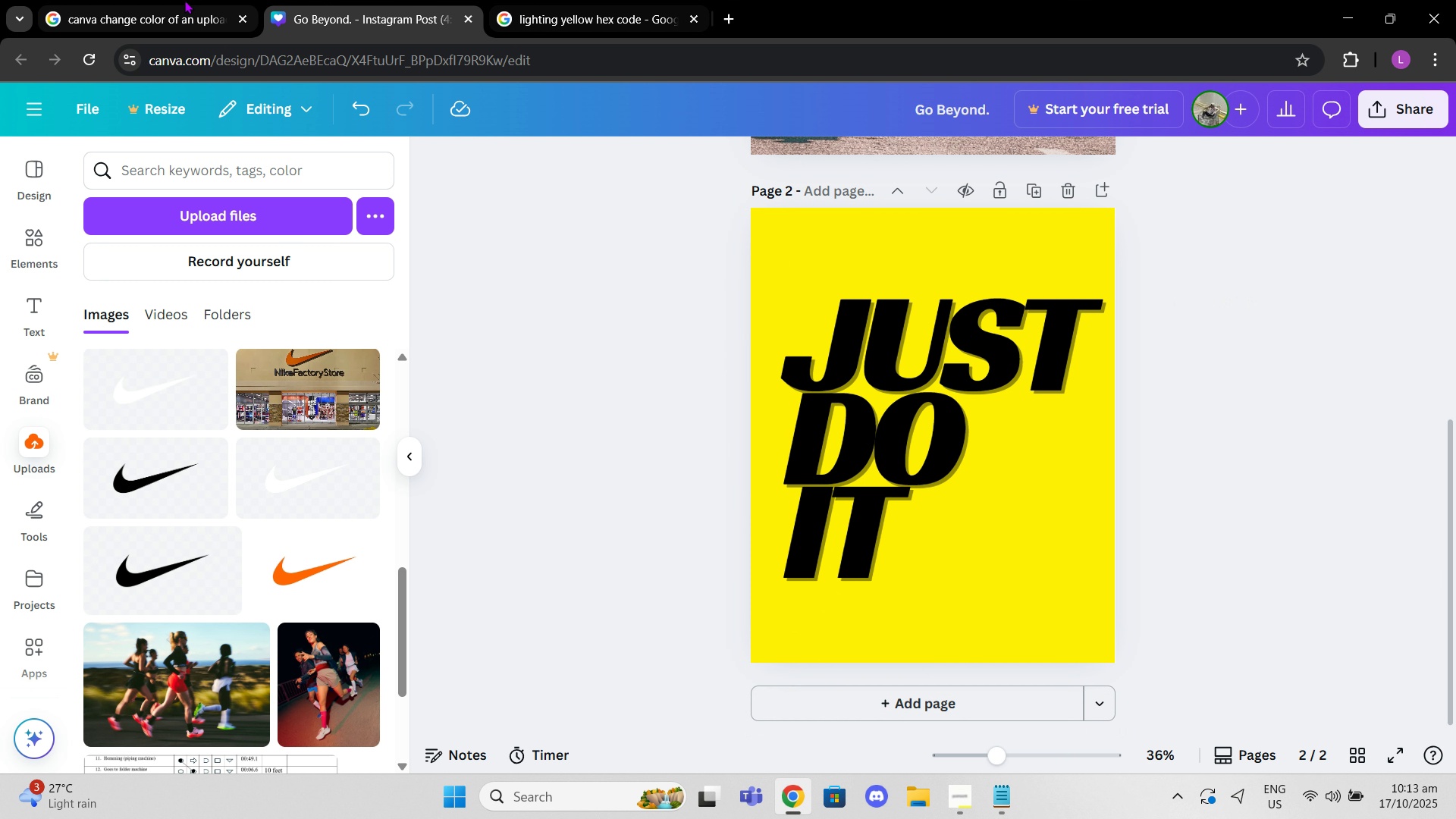 
left_click([173, 0])
 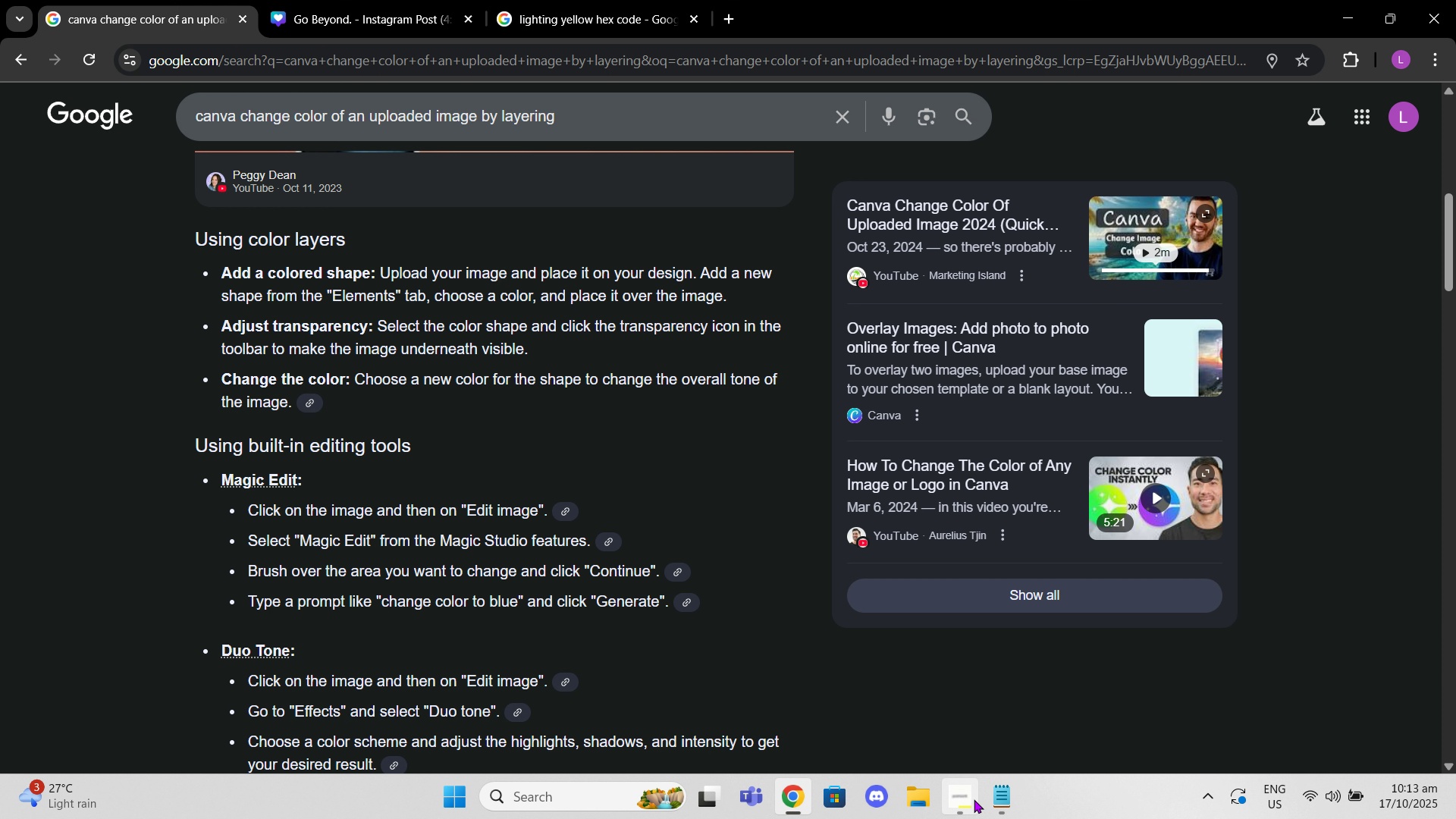 
left_click([974, 799])